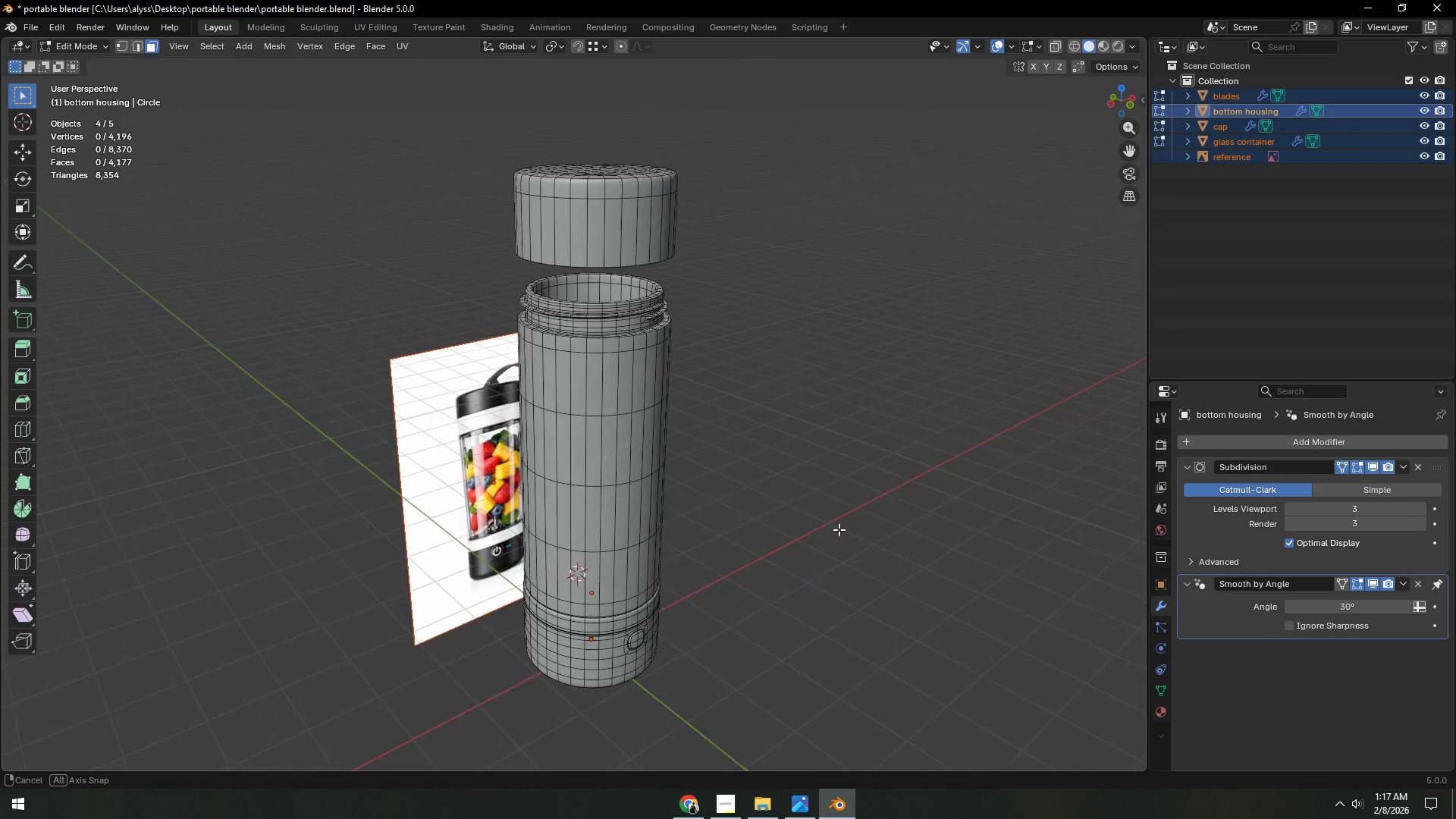 
hold_key(key=ShiftLeft, duration=0.45)
 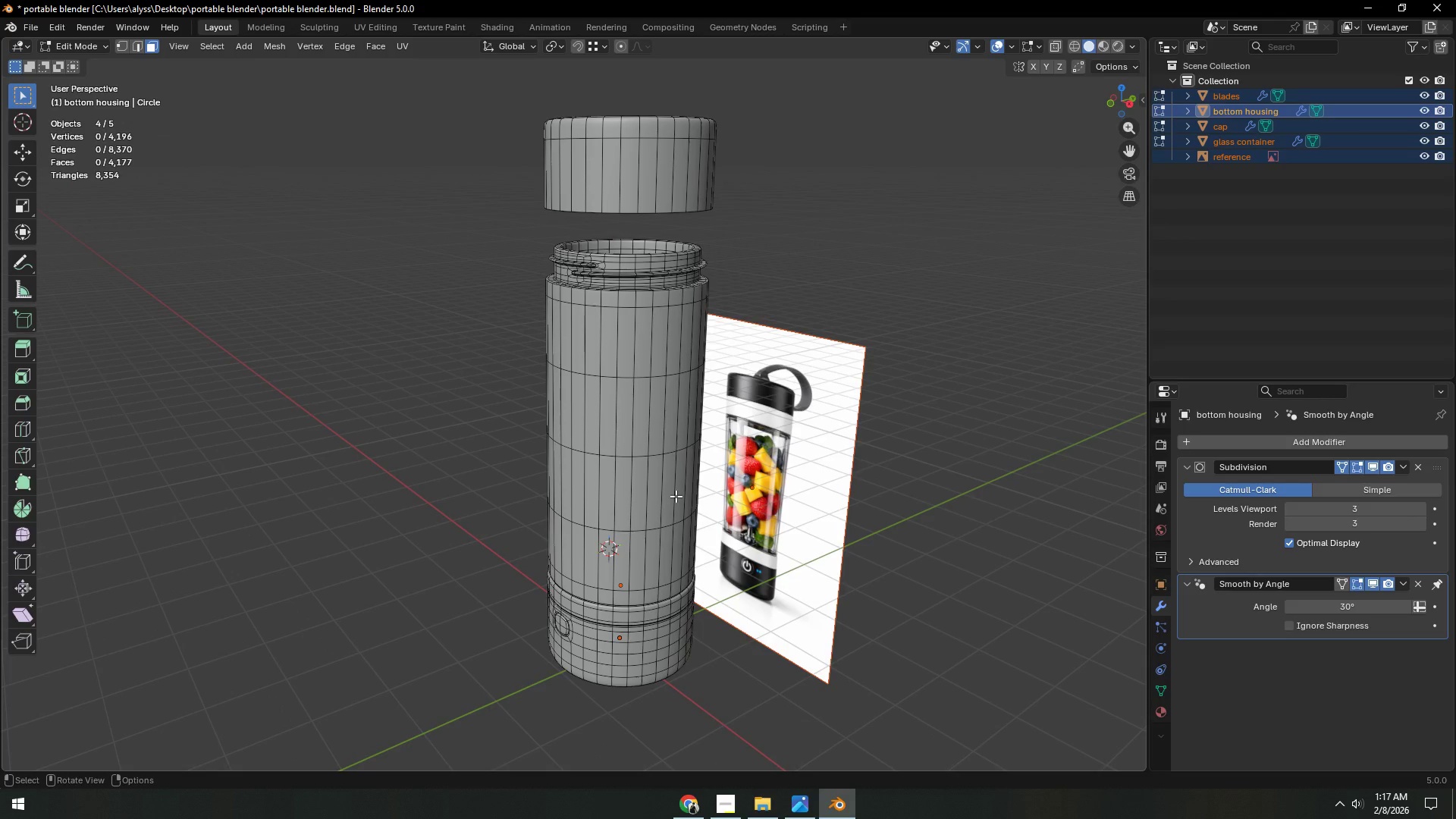 